 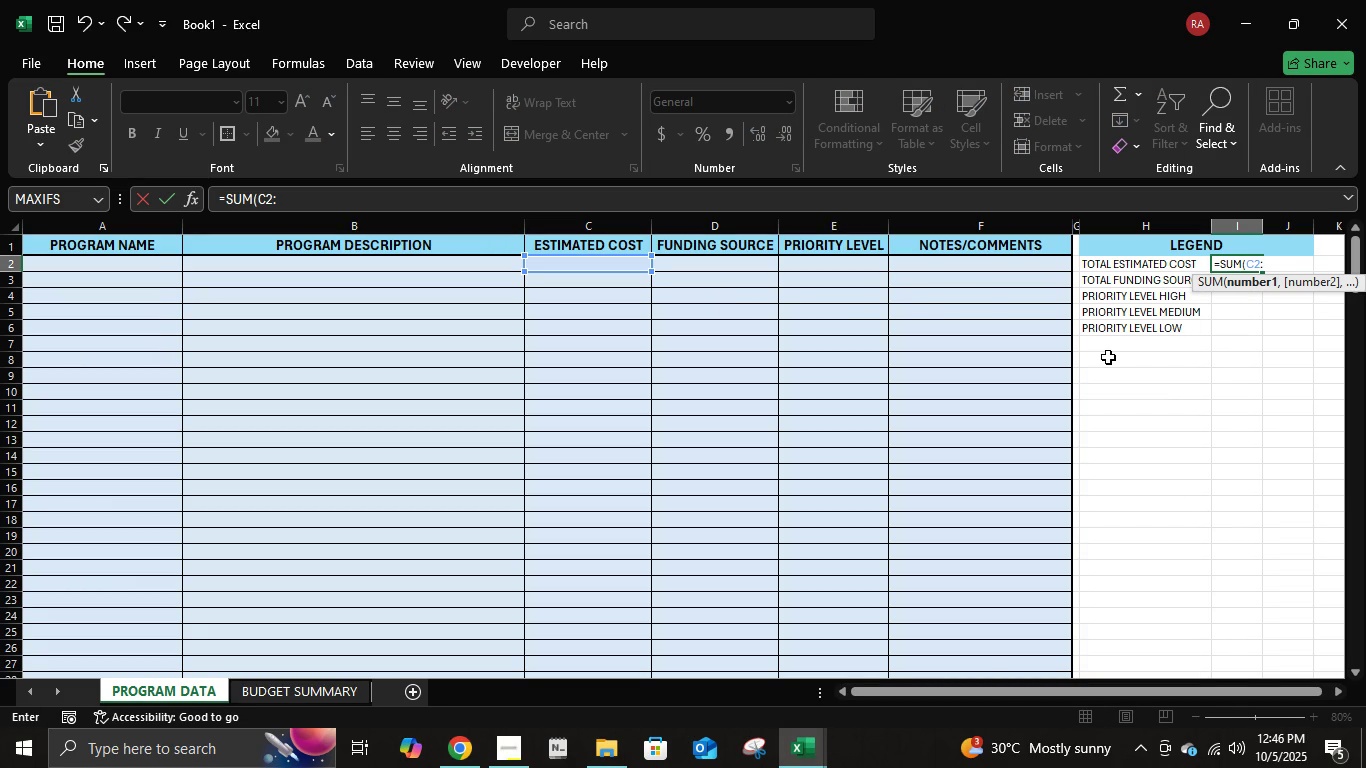 
key(C)
 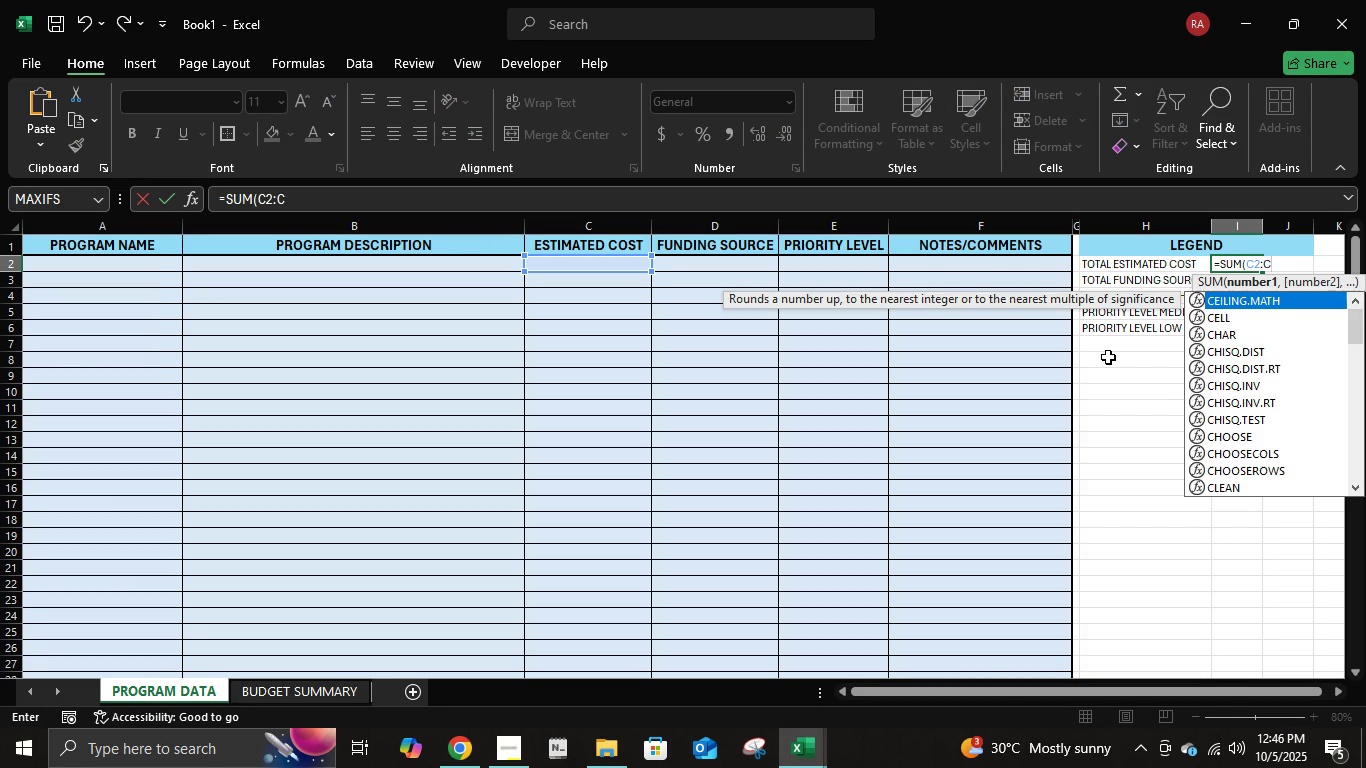 
key(Numpad2)
 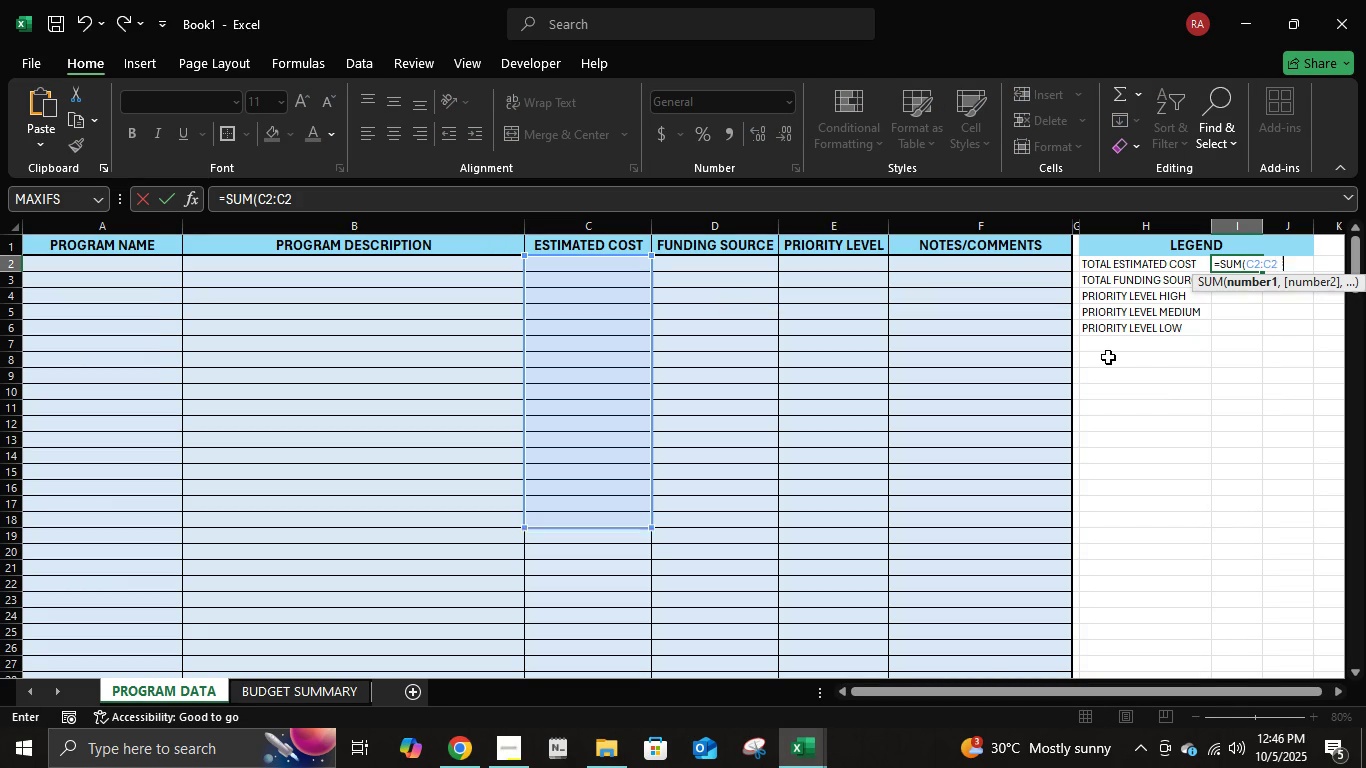 
key(Numpad0)
 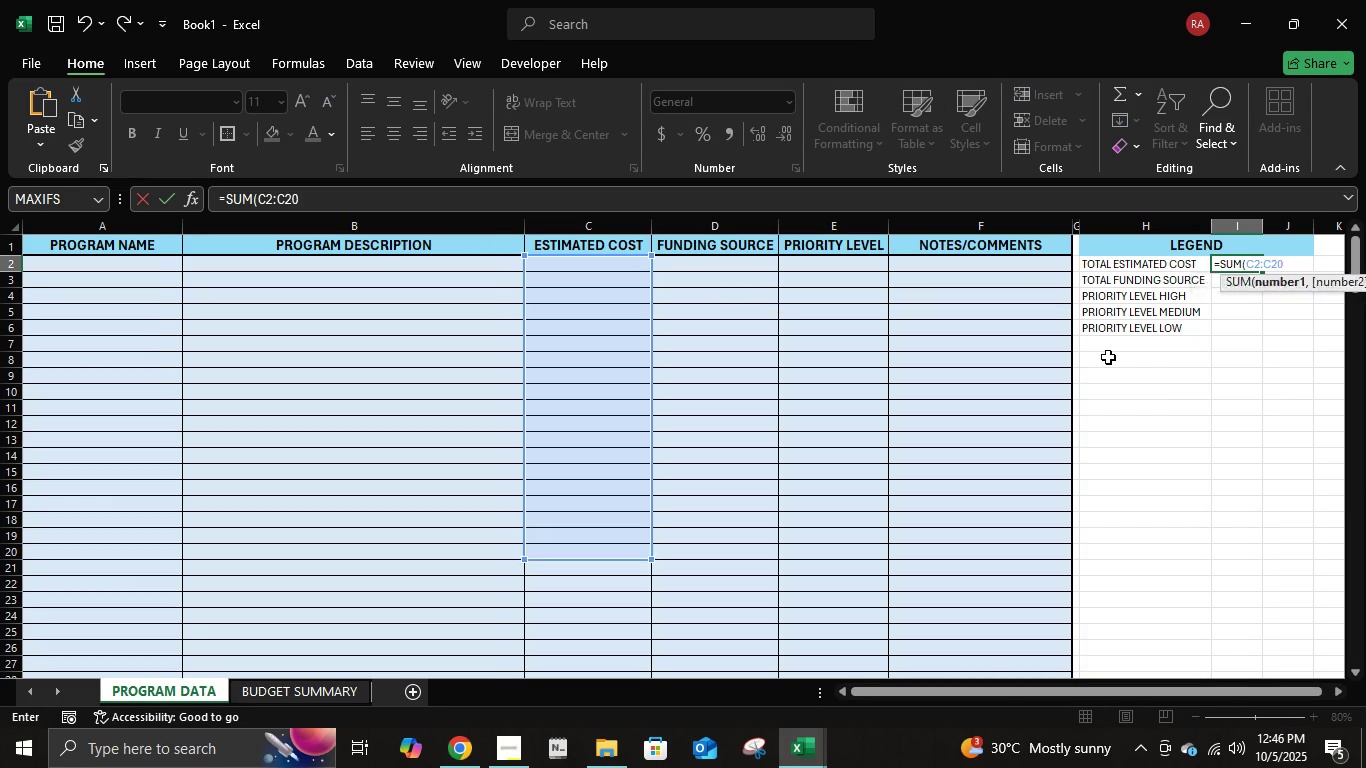 
key(Numpad0)
 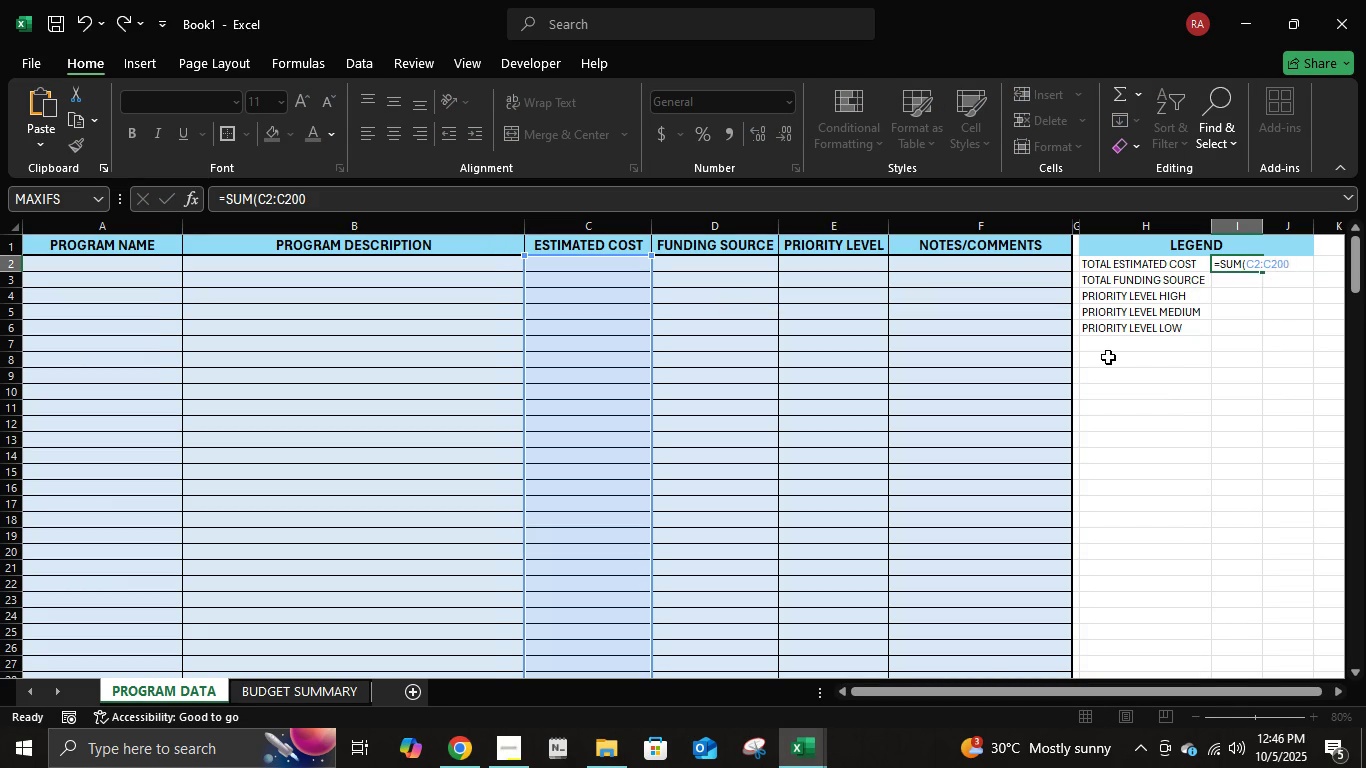 
key(NumpadEnter)
 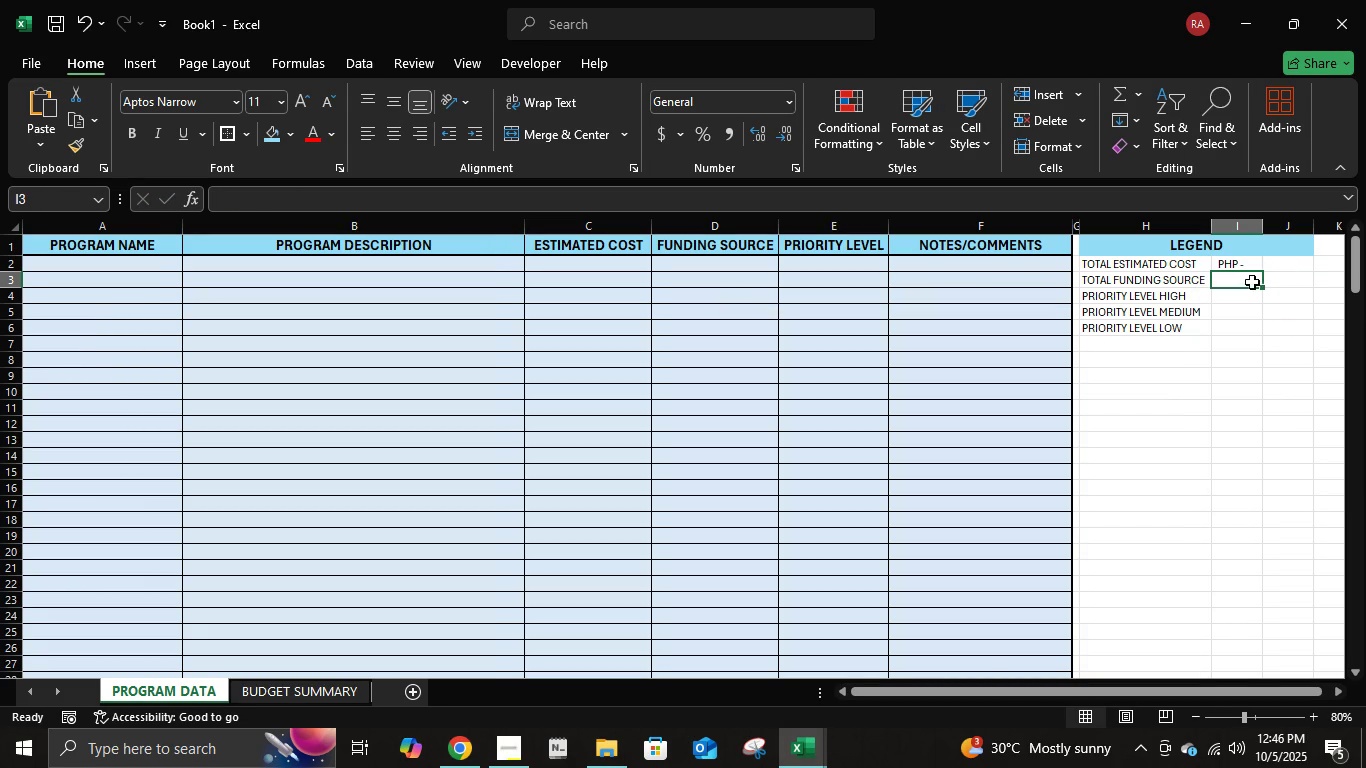 
left_click([1246, 262])
 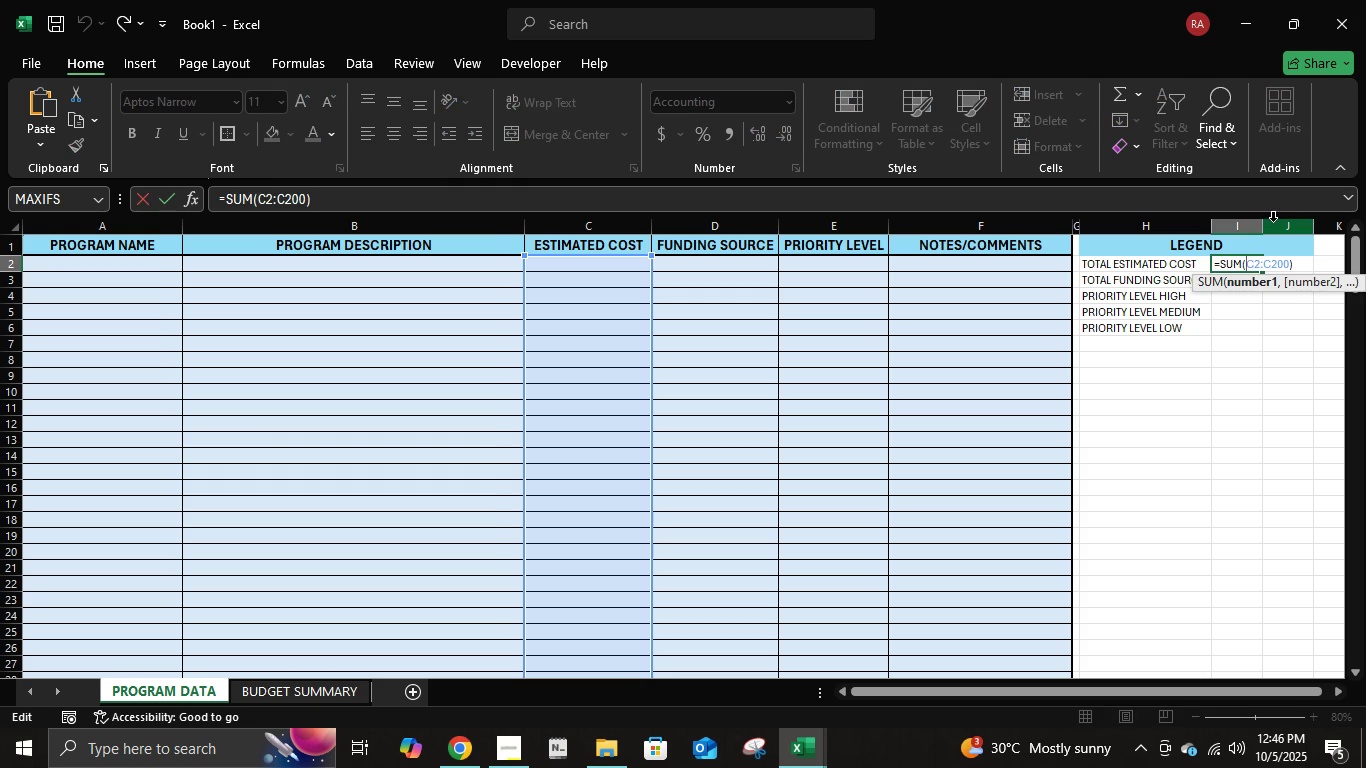 
key(NumpadEnter)